 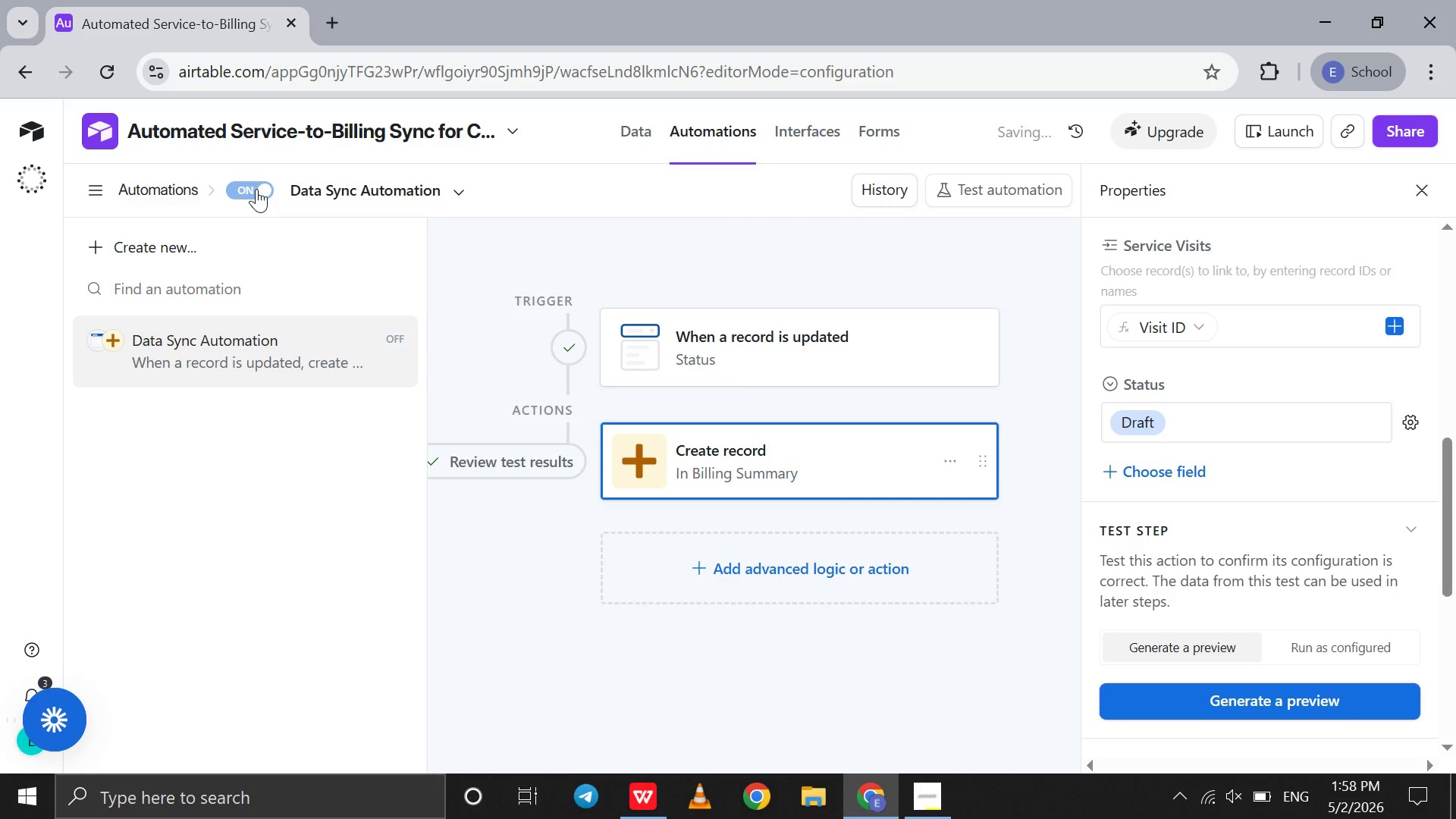 
left_click([635, 151])
 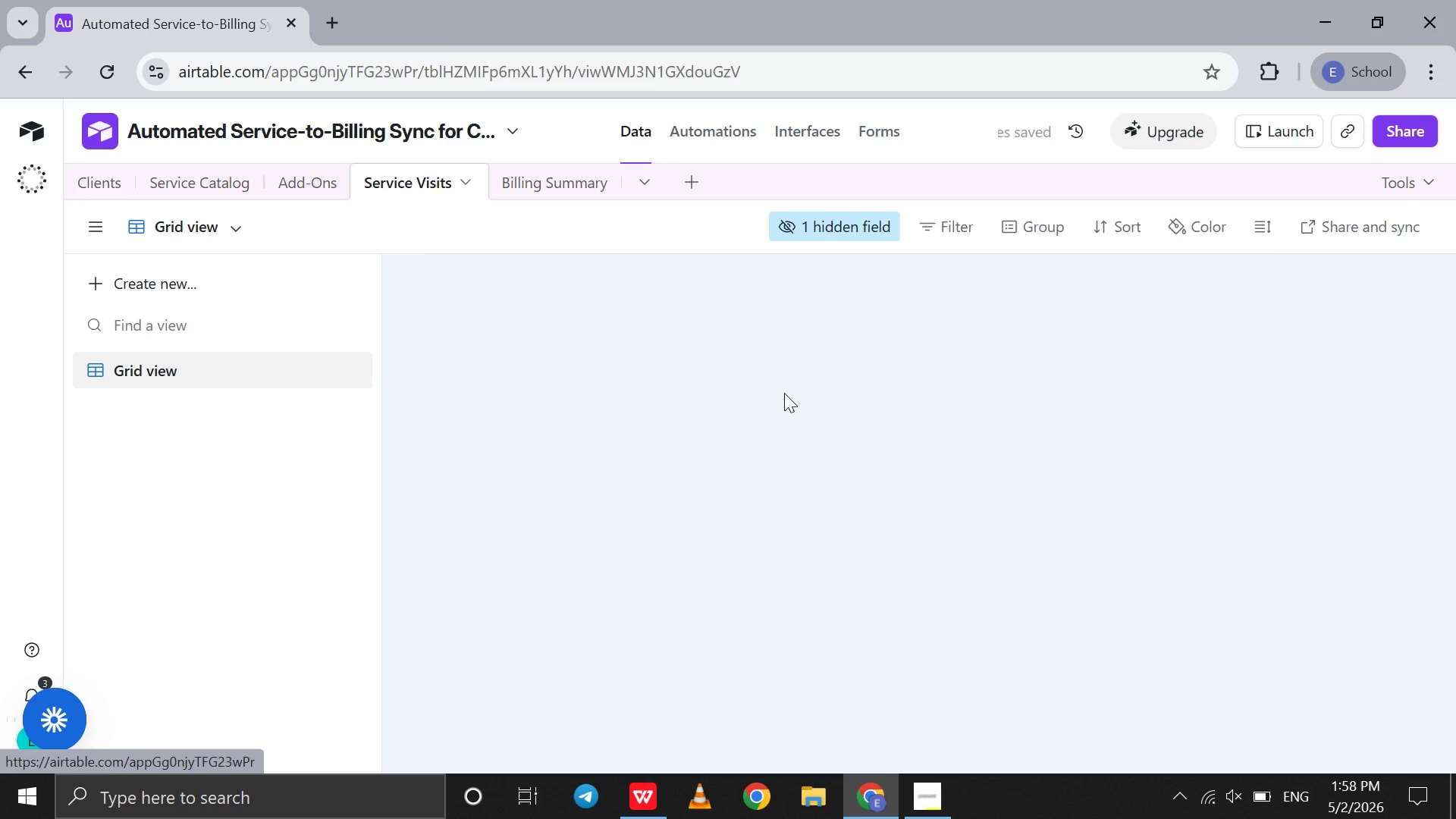 
scroll: coordinate [784, 393], scroll_direction: down, amount: 15.0
 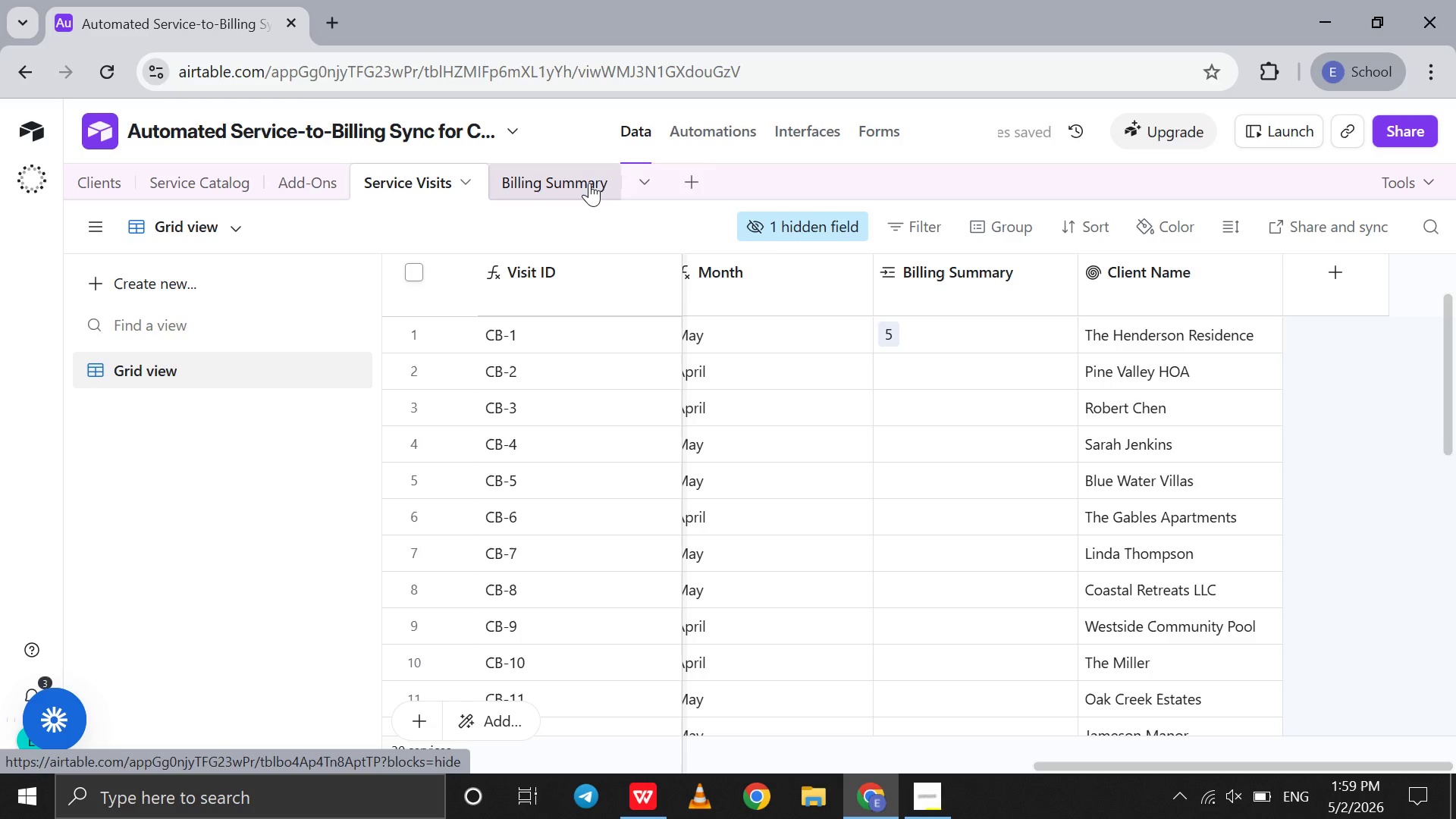 
left_click([588, 183])
 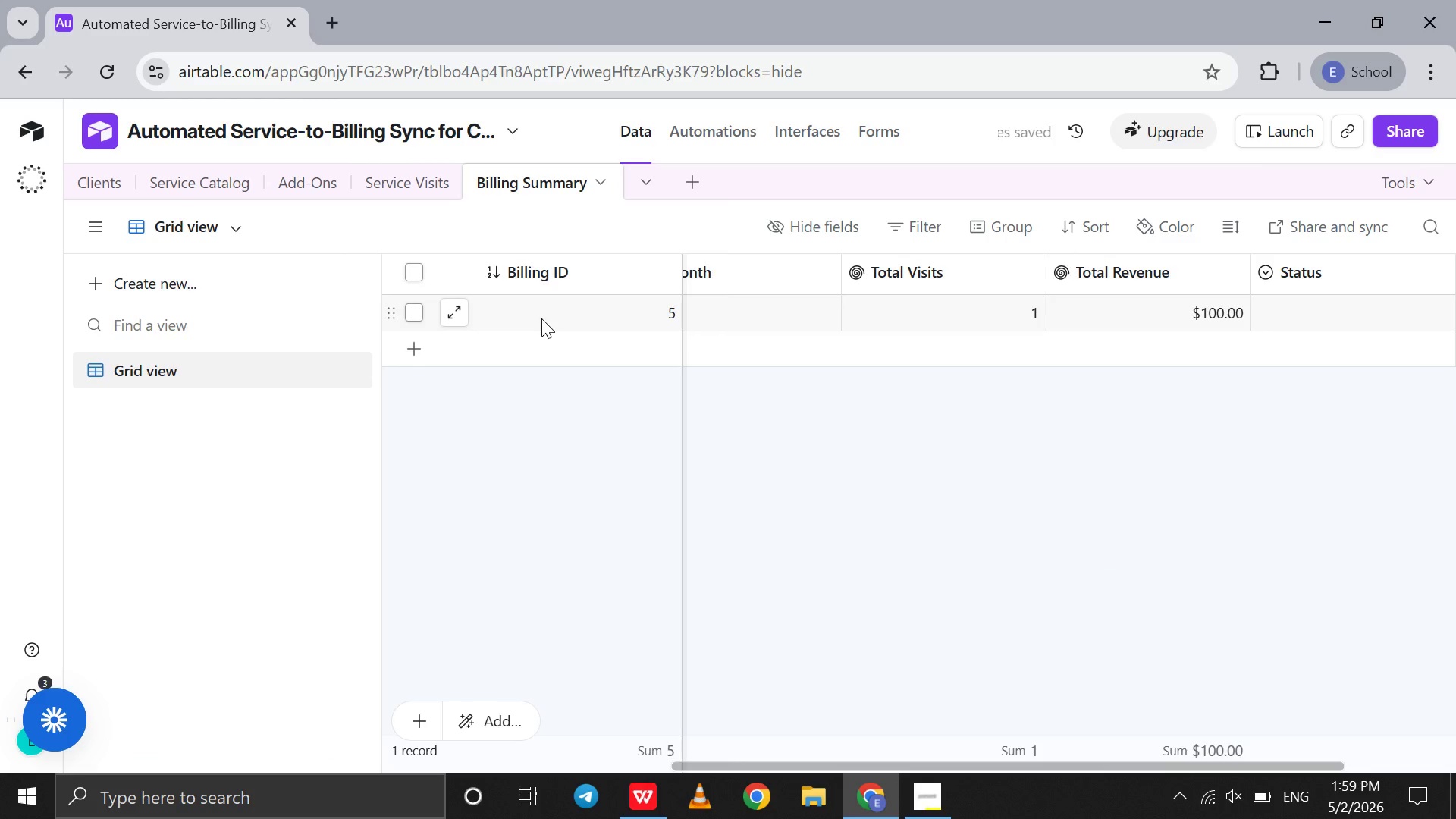 
left_click([264, 285])
 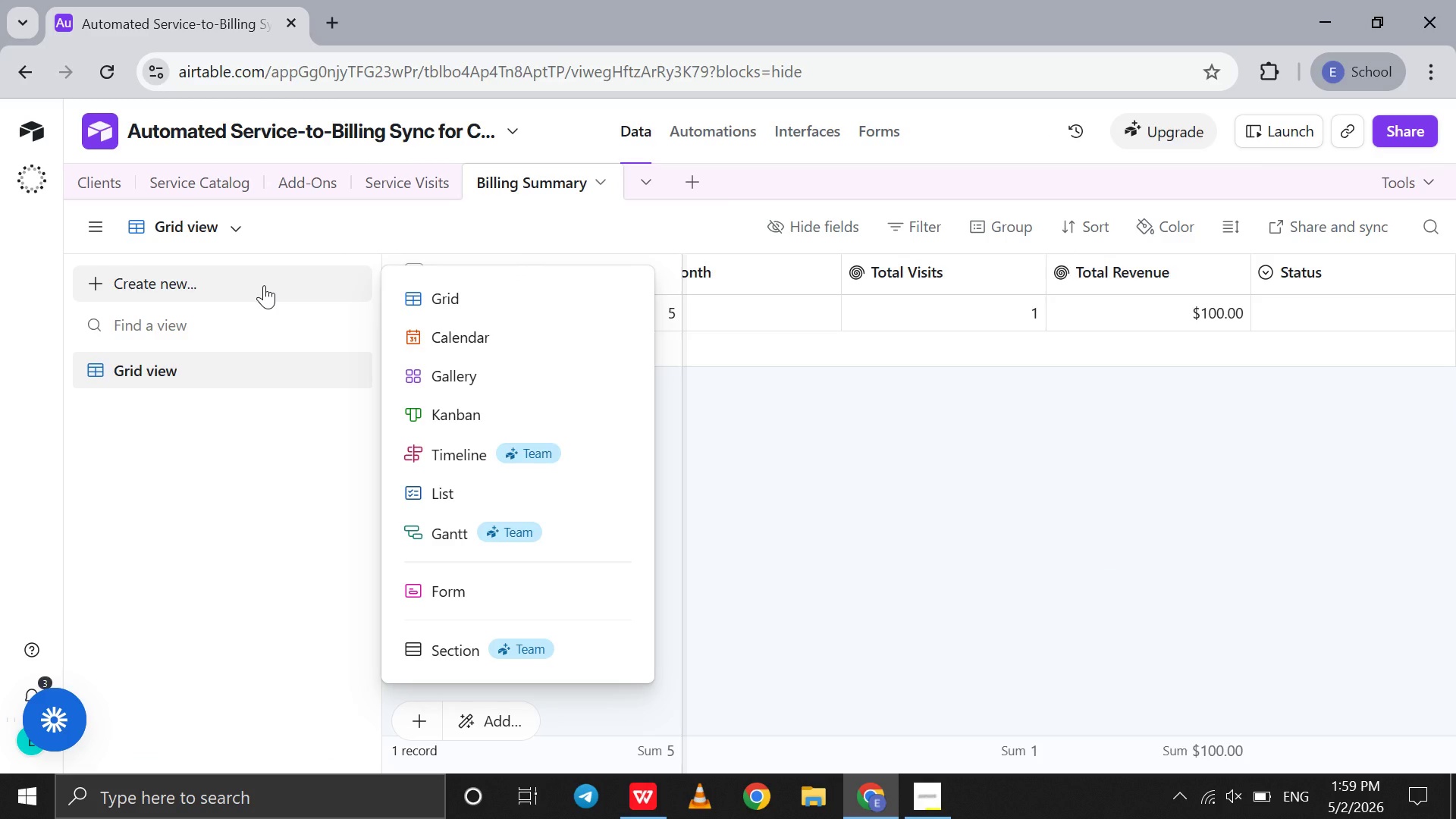 
wait(10.08)
 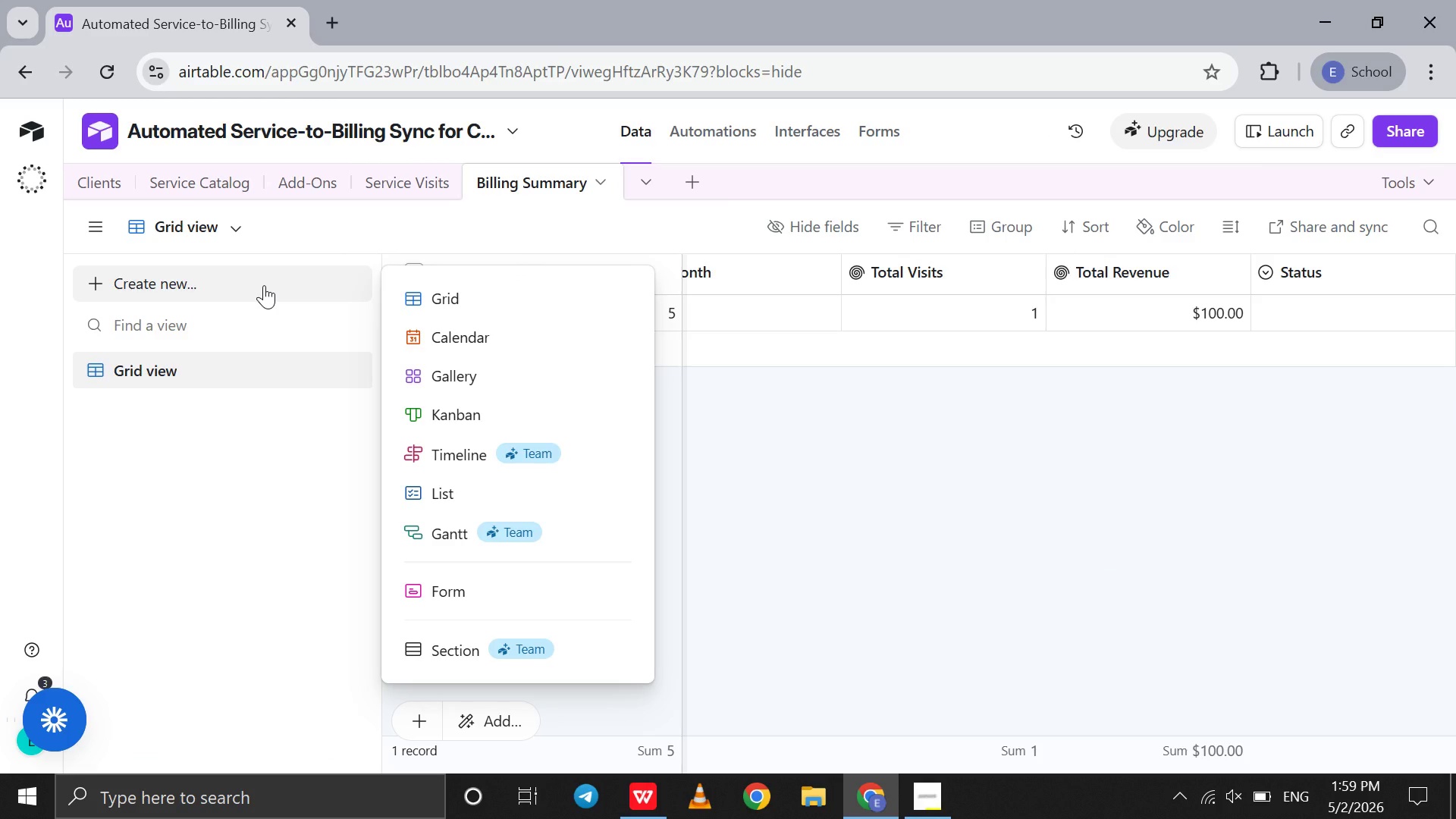 
left_click([488, 315])
 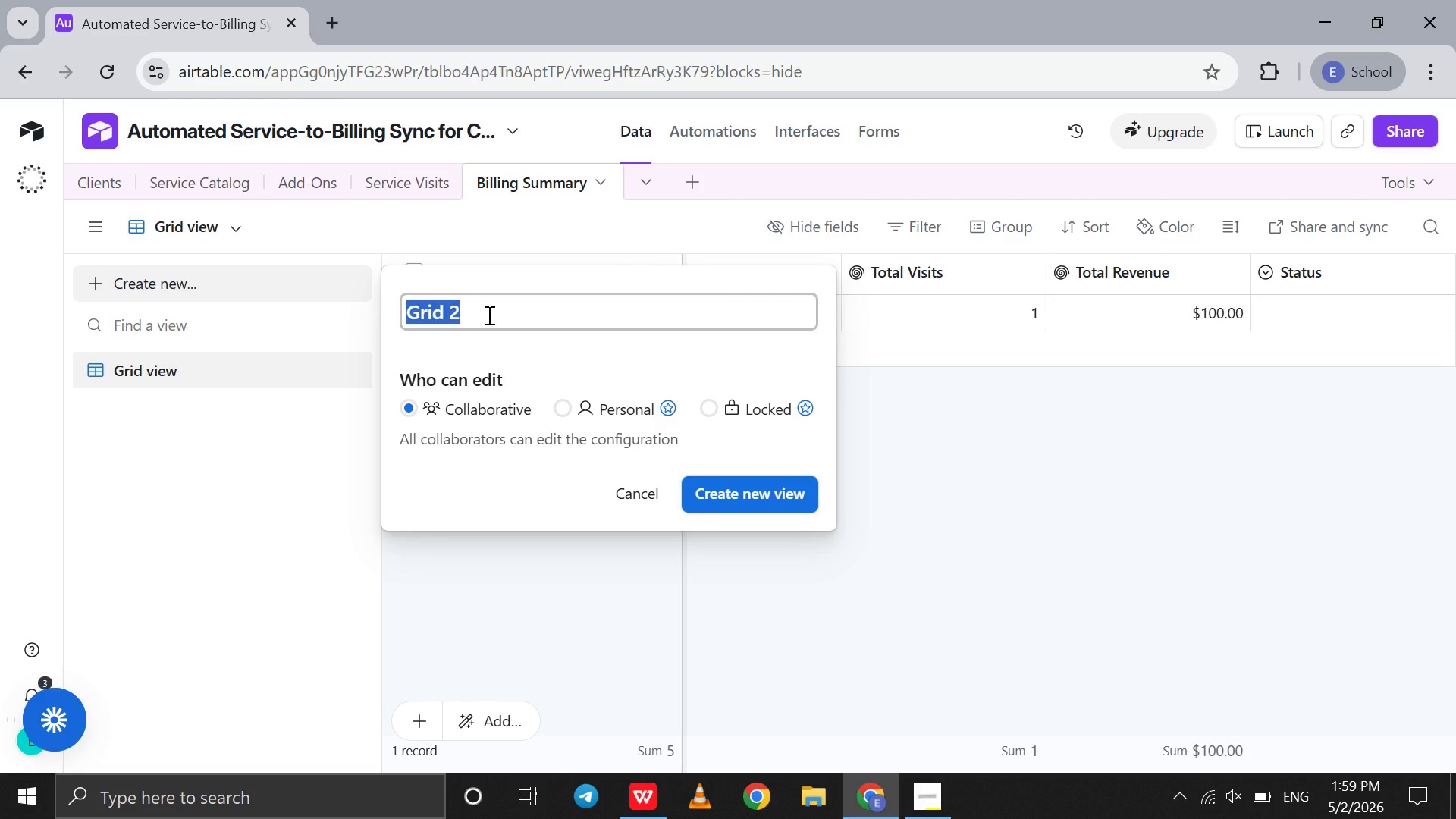 
type(Monthly Revenue)
 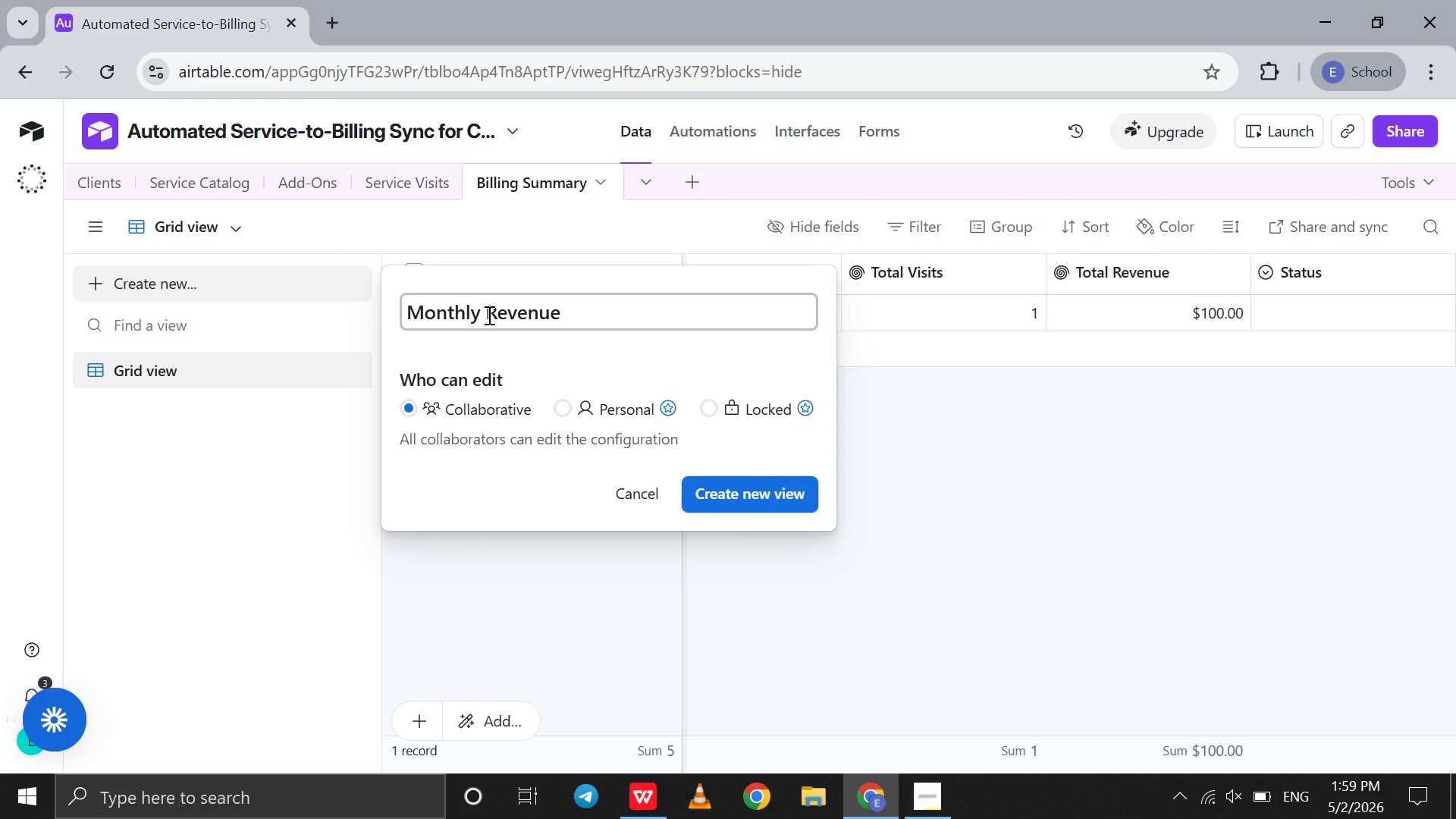 
key(Enter)
 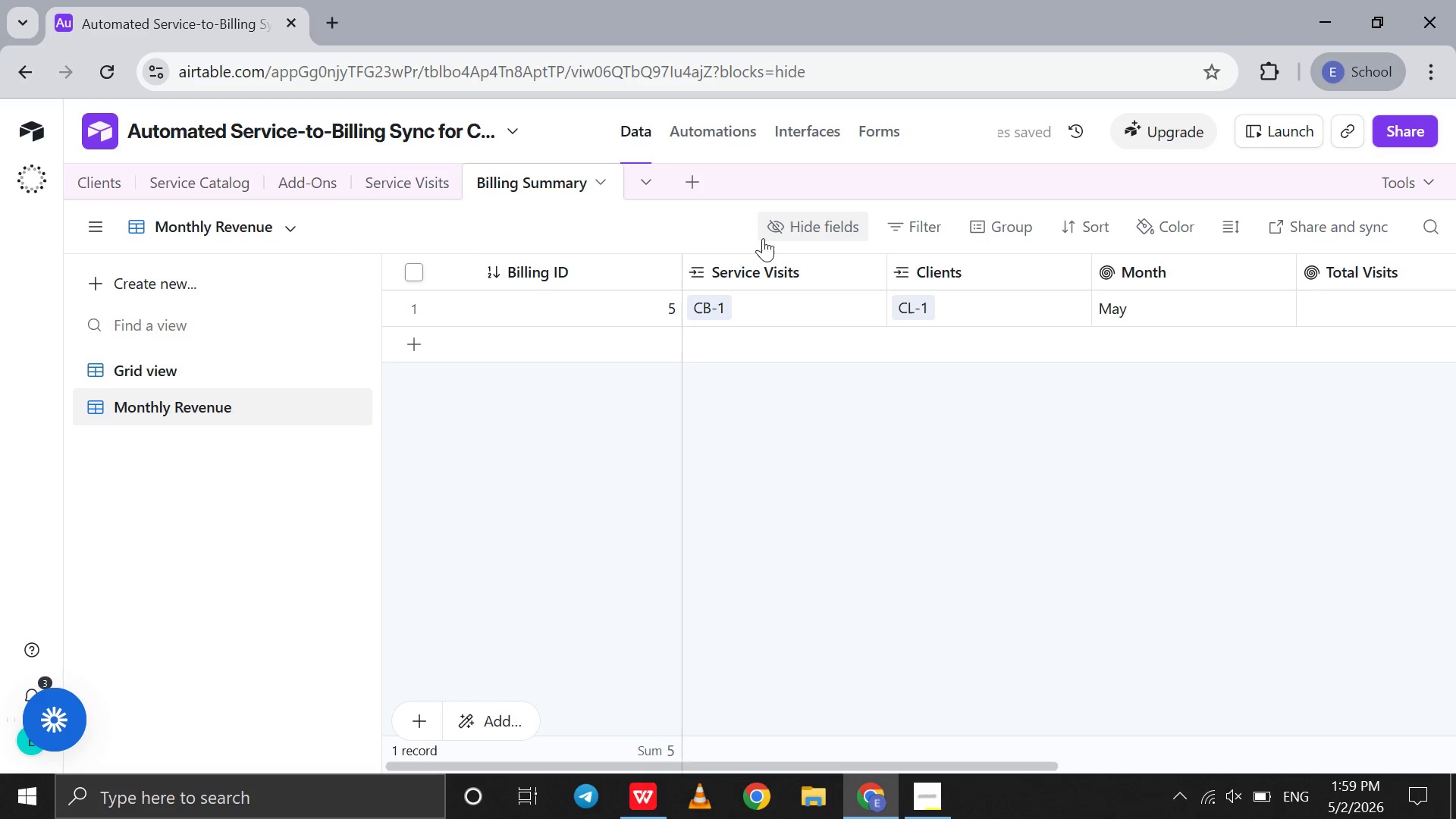 
left_click([974, 223])
 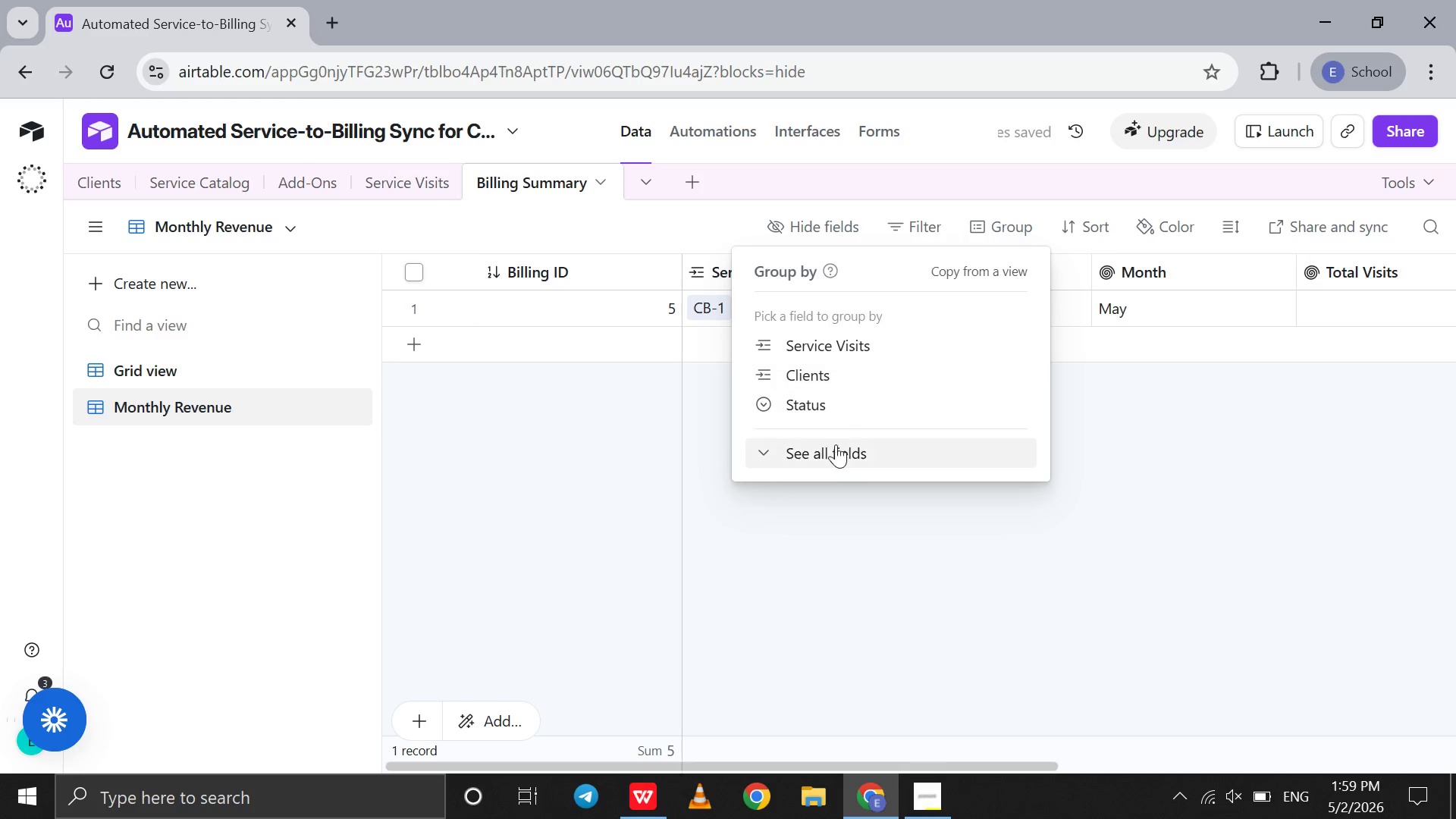 
left_click([828, 453])
 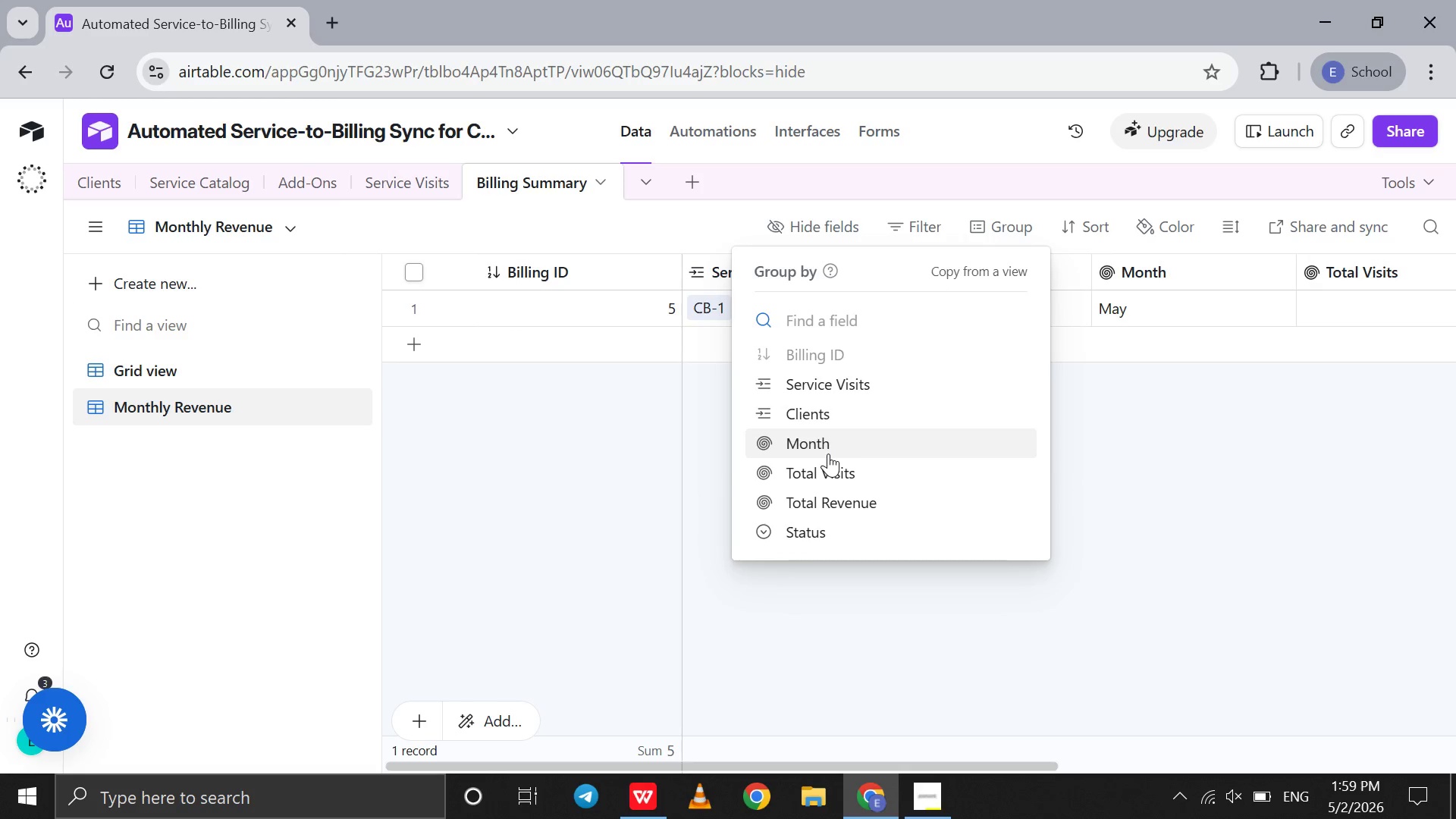 
left_click([828, 453])
 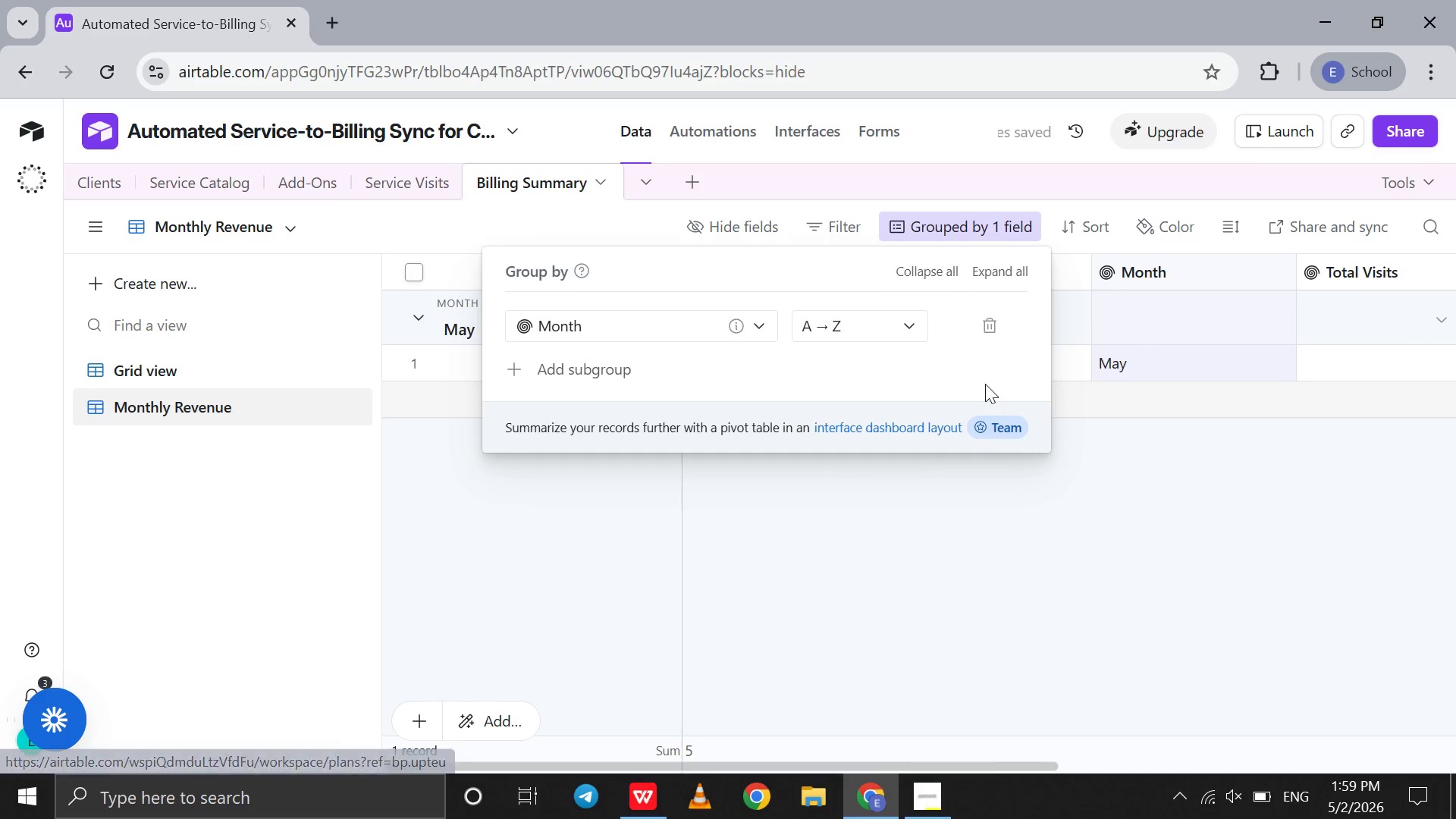 
left_click([834, 326])
 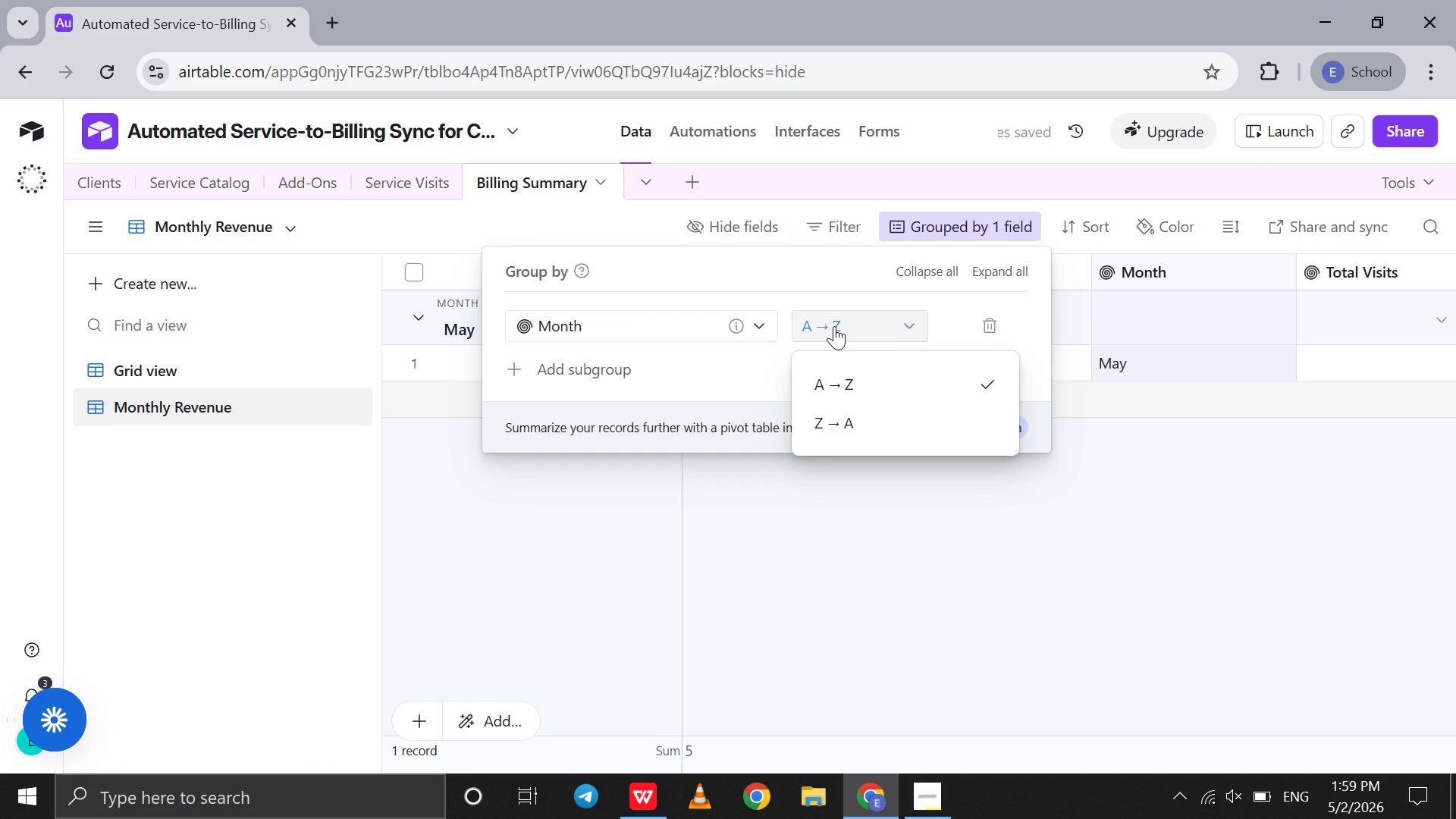 
left_click([834, 326])
 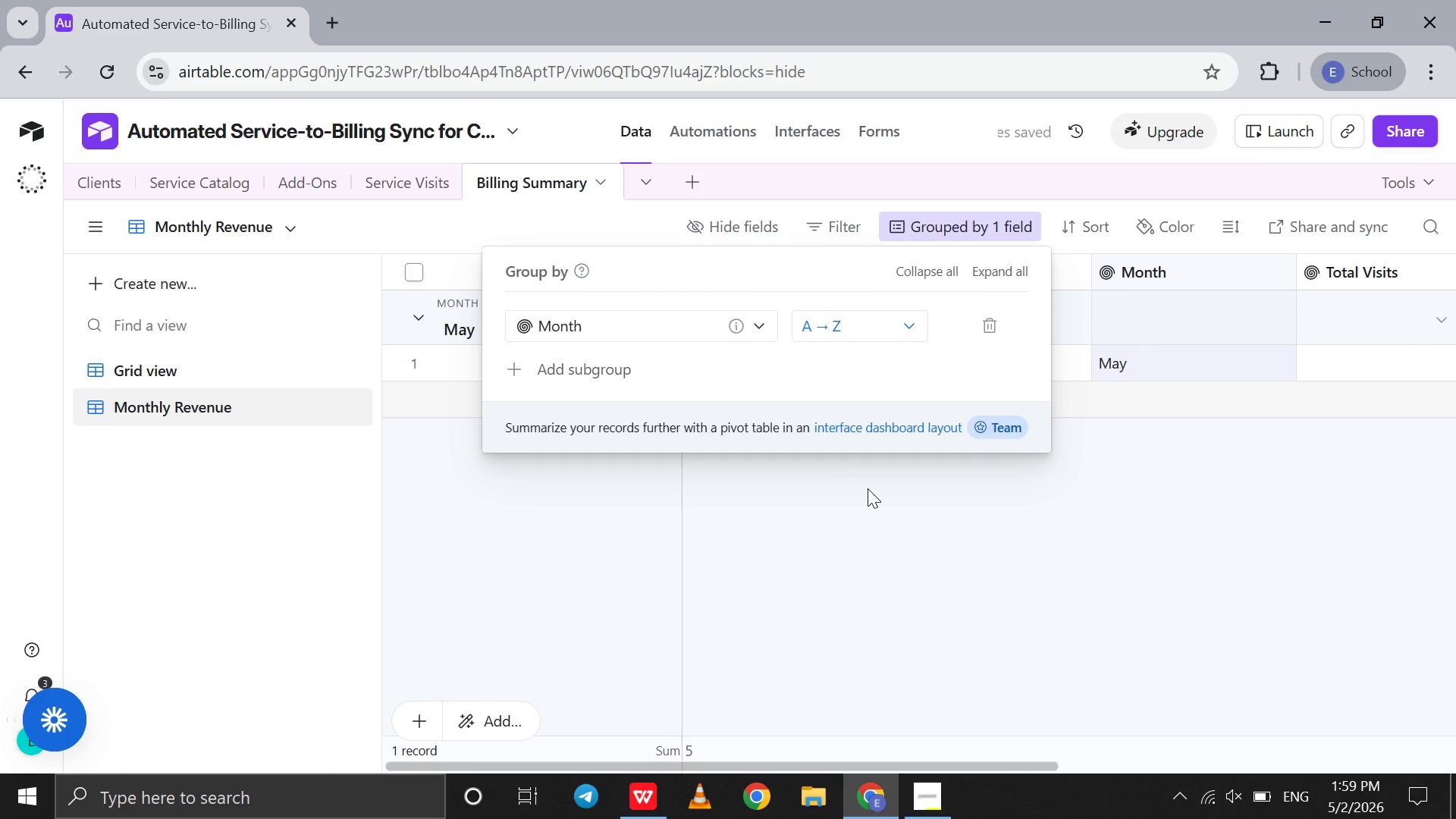 
left_click([868, 488])
 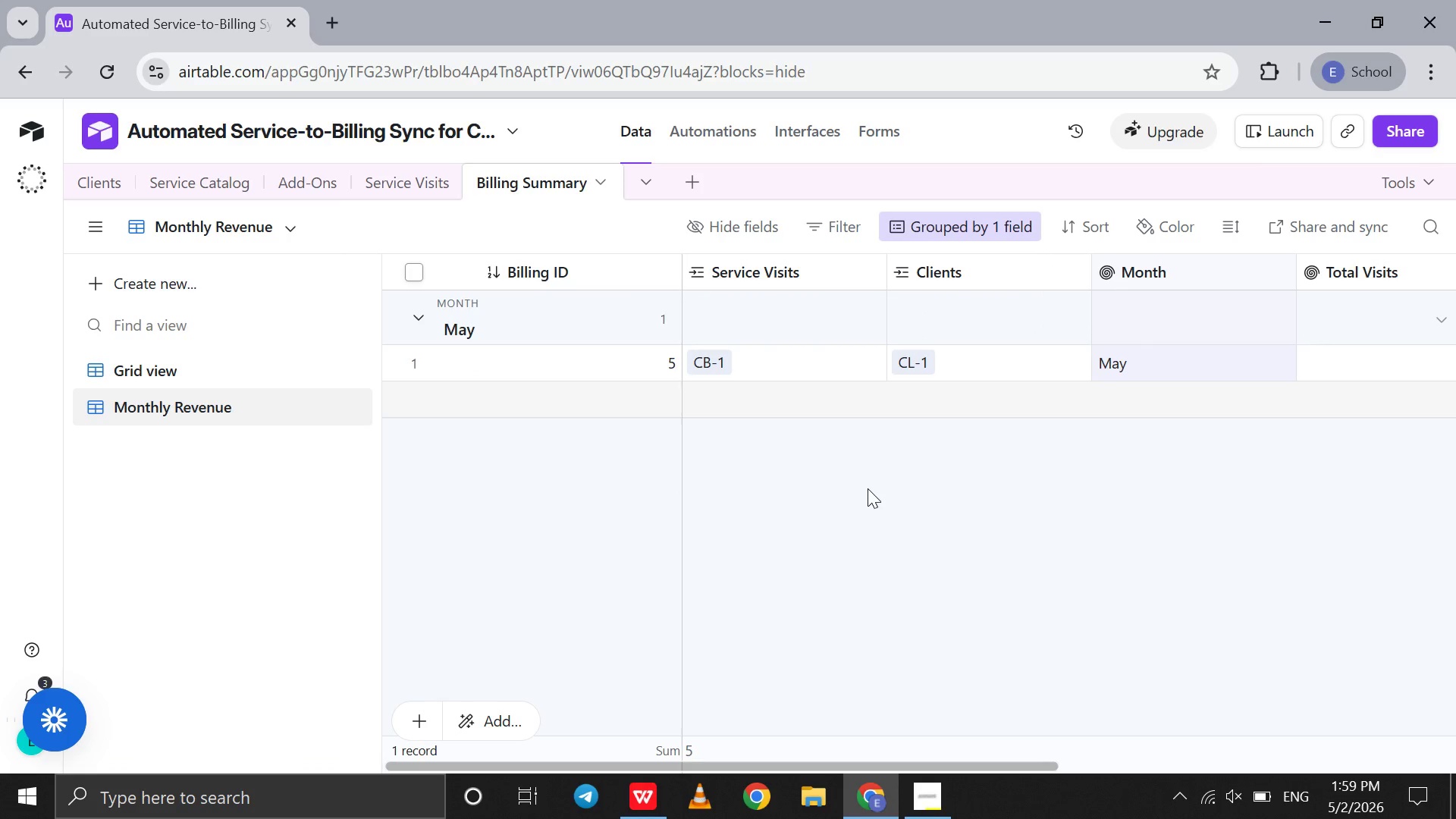 
scroll: coordinate [868, 488], scroll_direction: down, amount: 3.0
 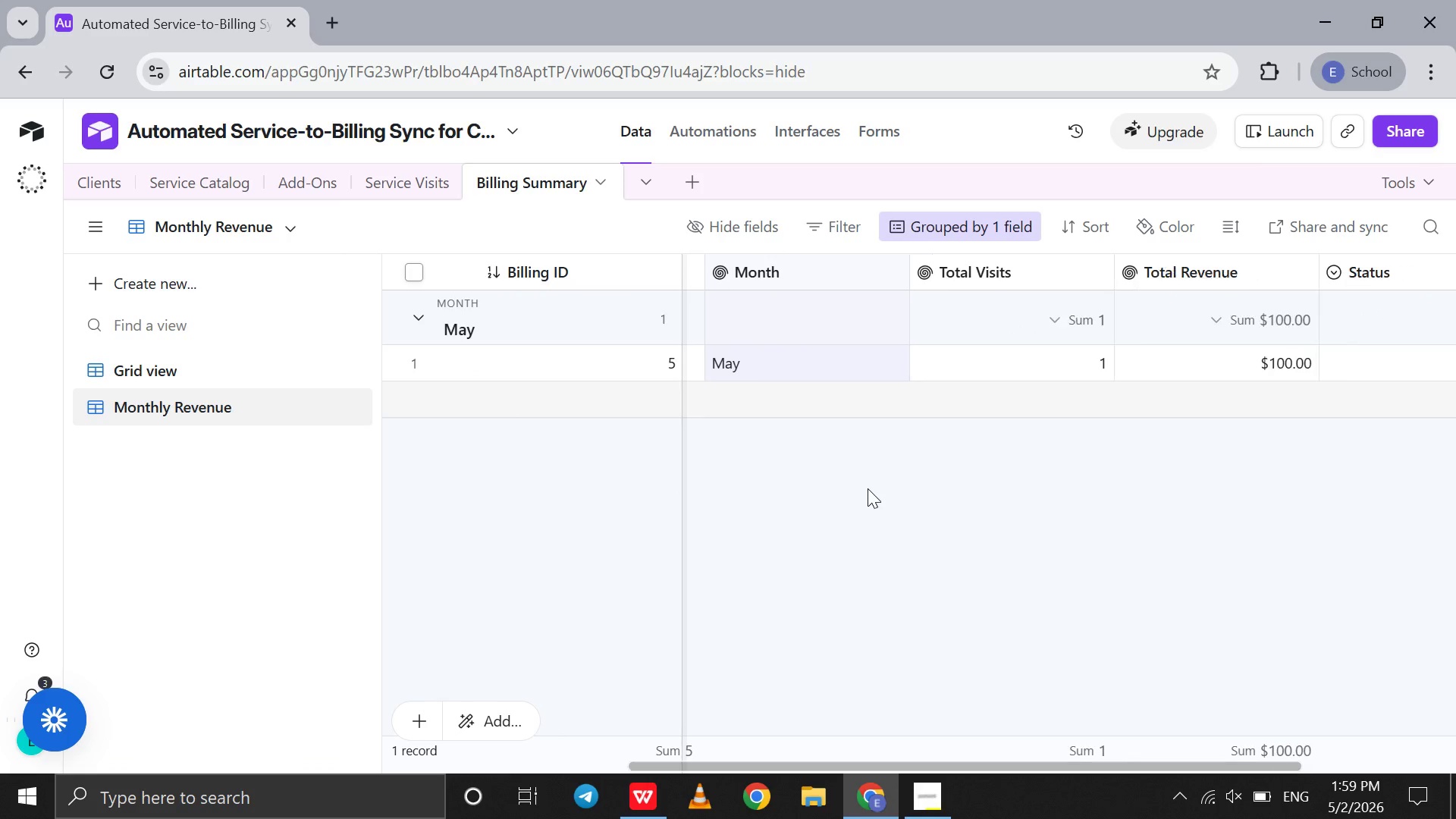 
scroll: coordinate [868, 488], scroll_direction: up, amount: 9.0
 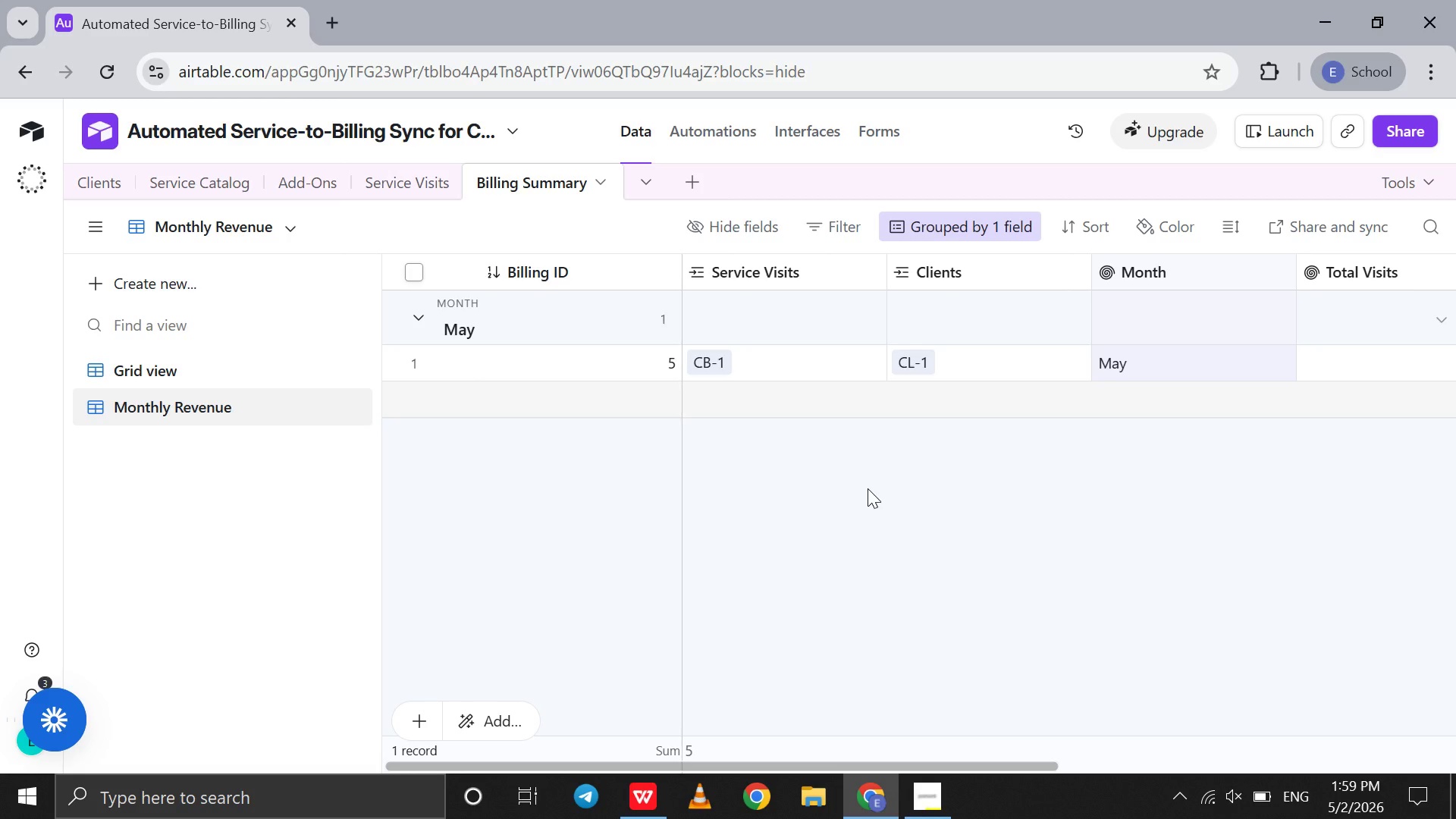 
wait(9.28)
 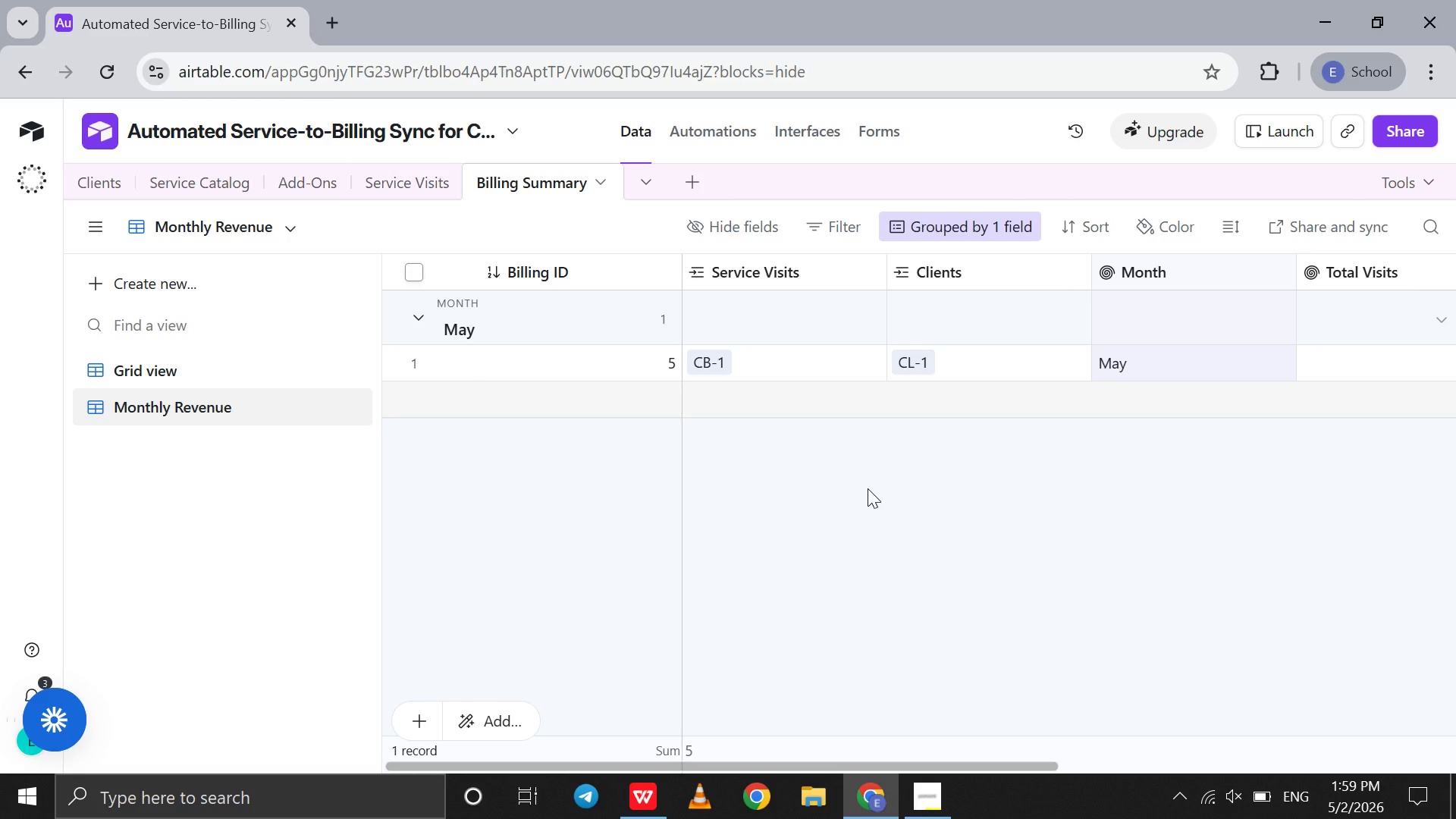 
left_click([931, 784])